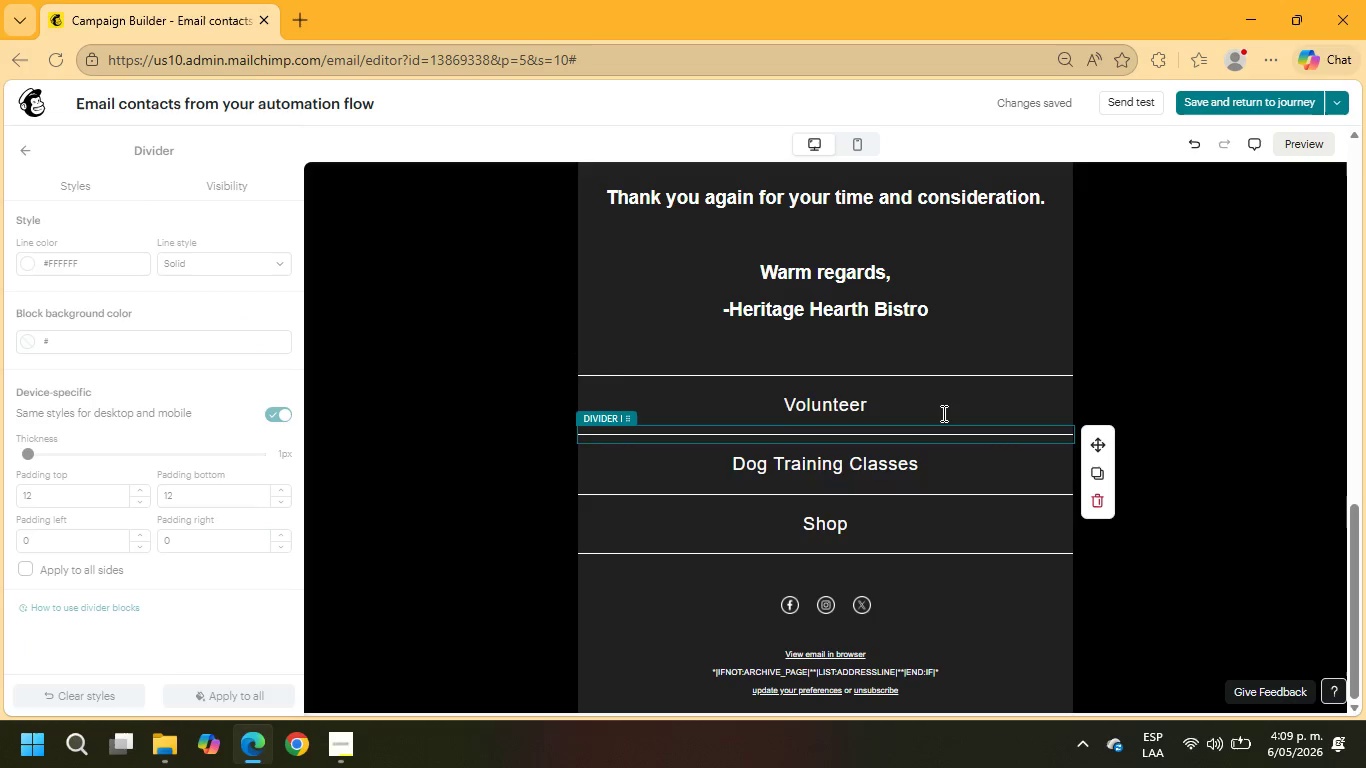 
left_click([944, 404])
 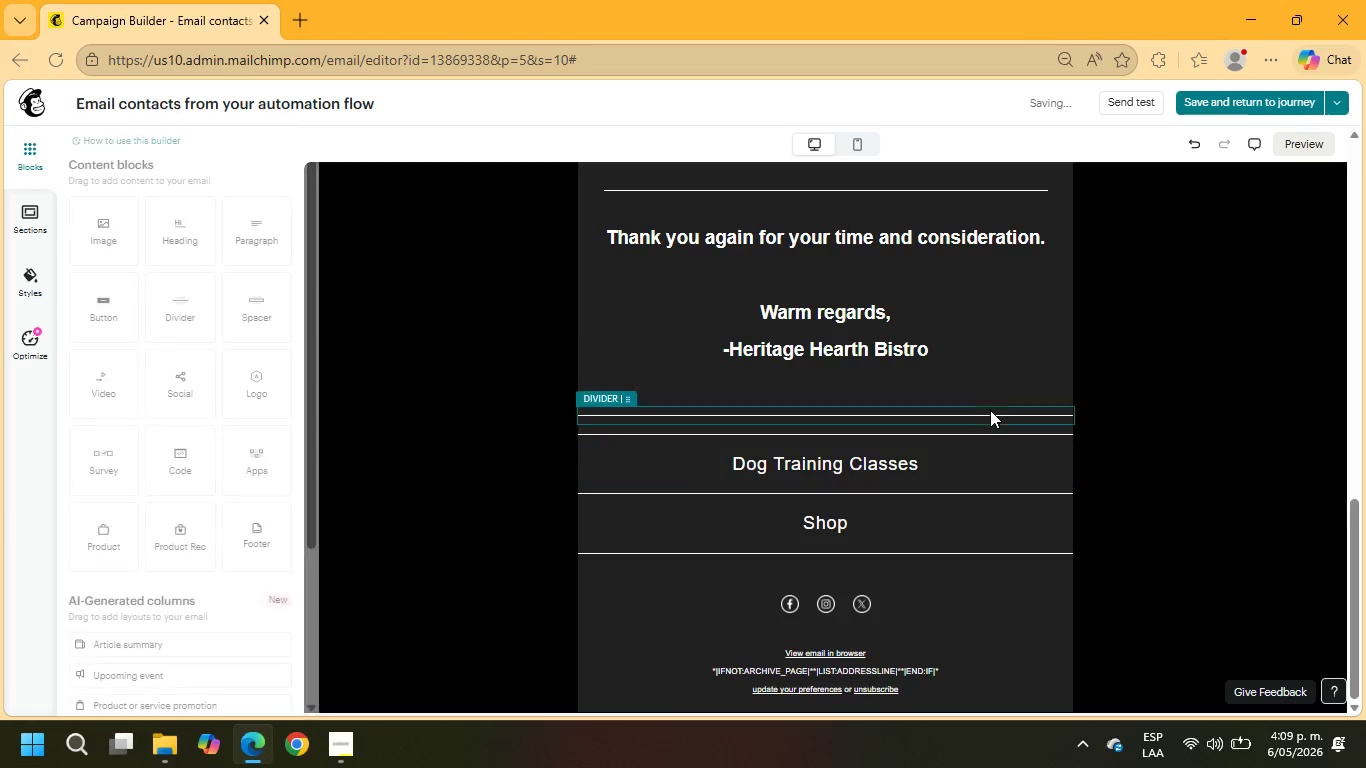 
left_click([985, 437])
 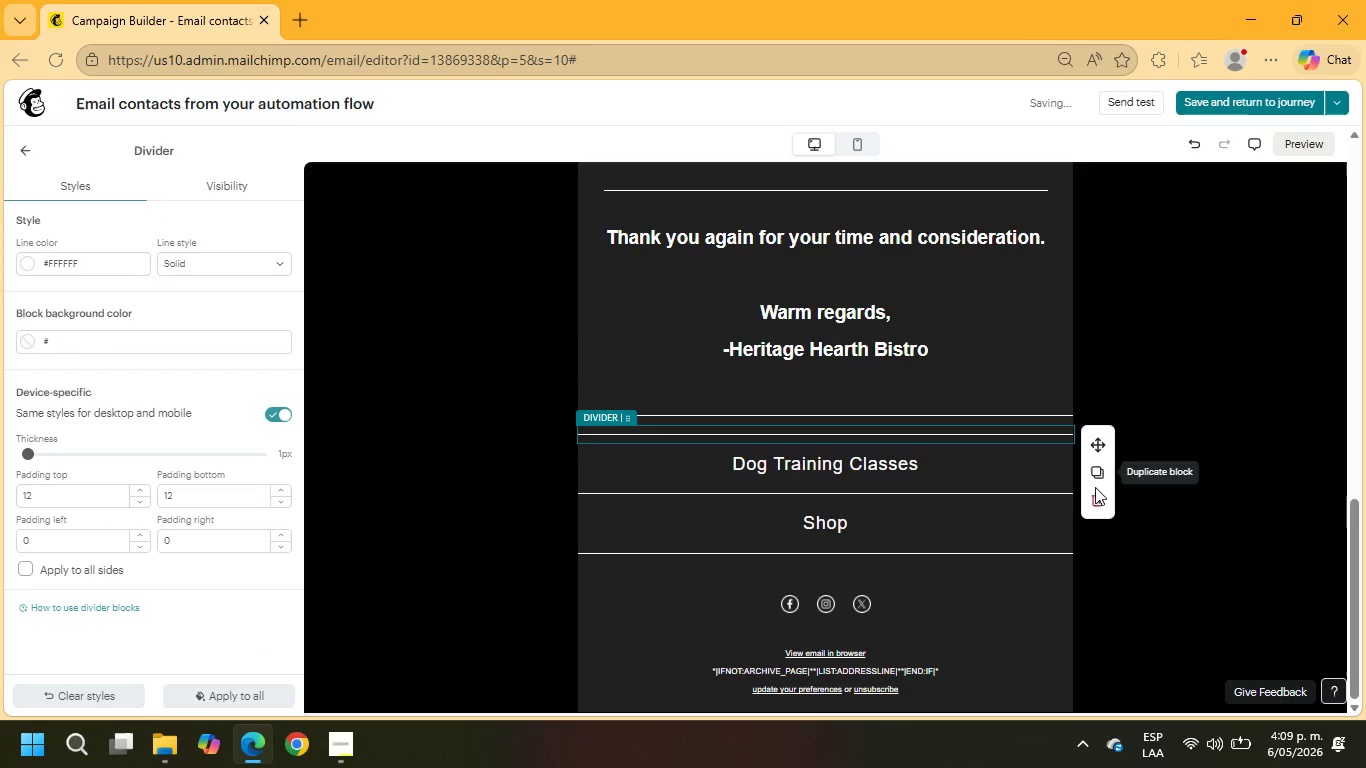 
left_click([1095, 493])
 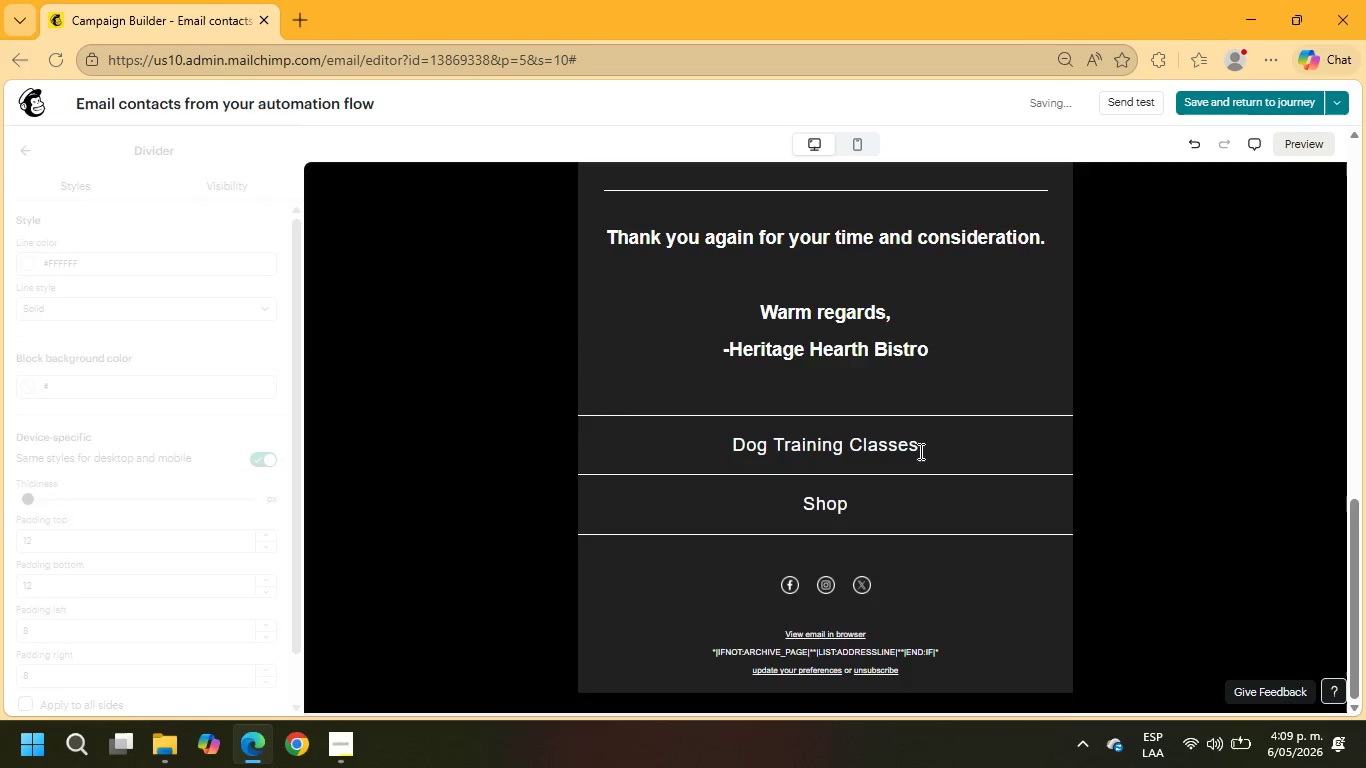 
left_click([911, 450])
 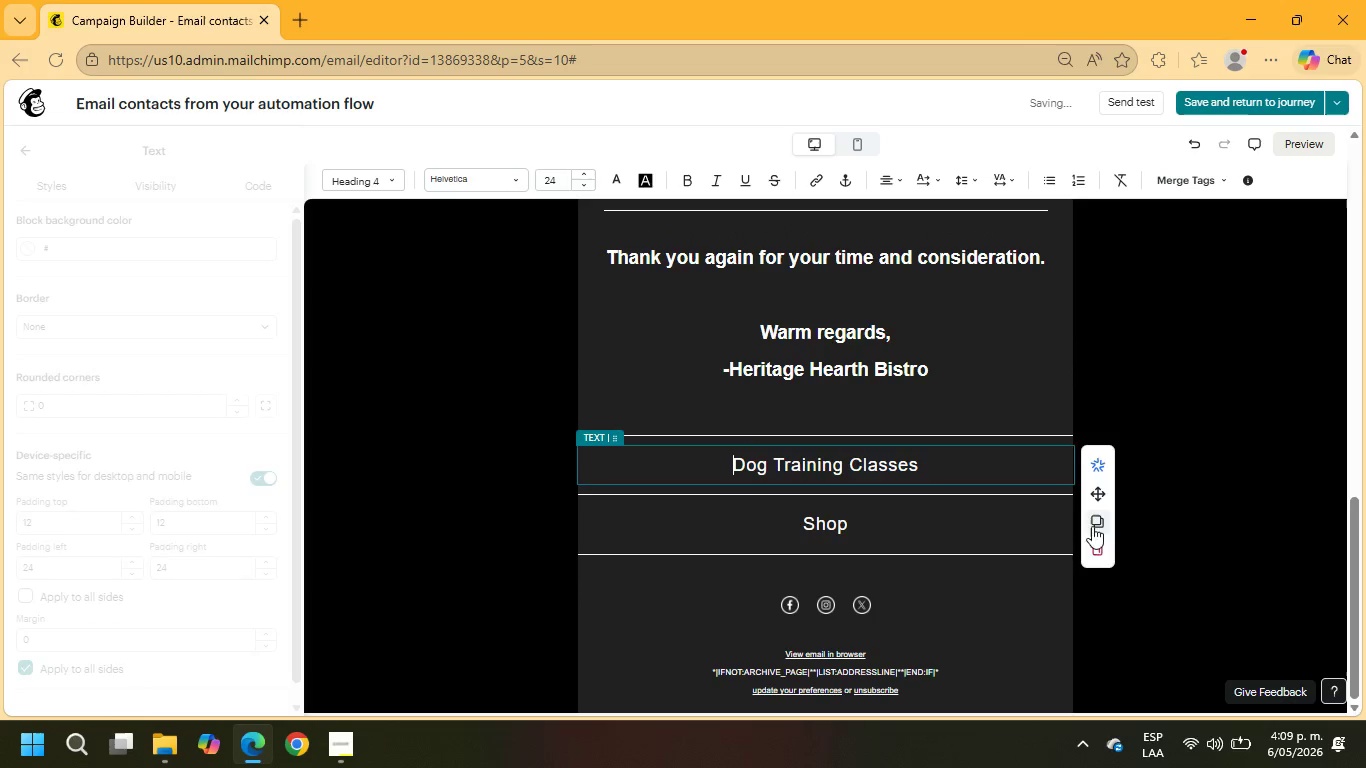 
left_click([1099, 549])
 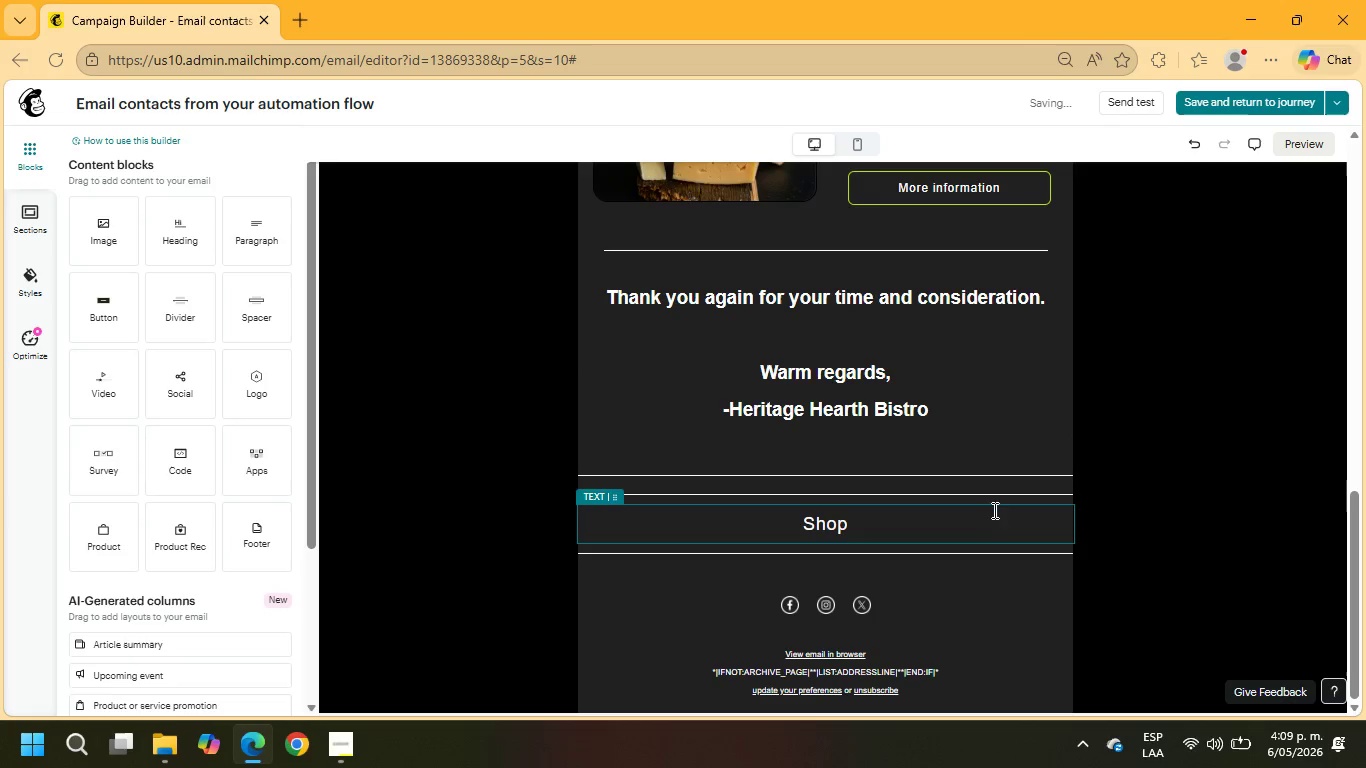 
left_click([990, 497])
 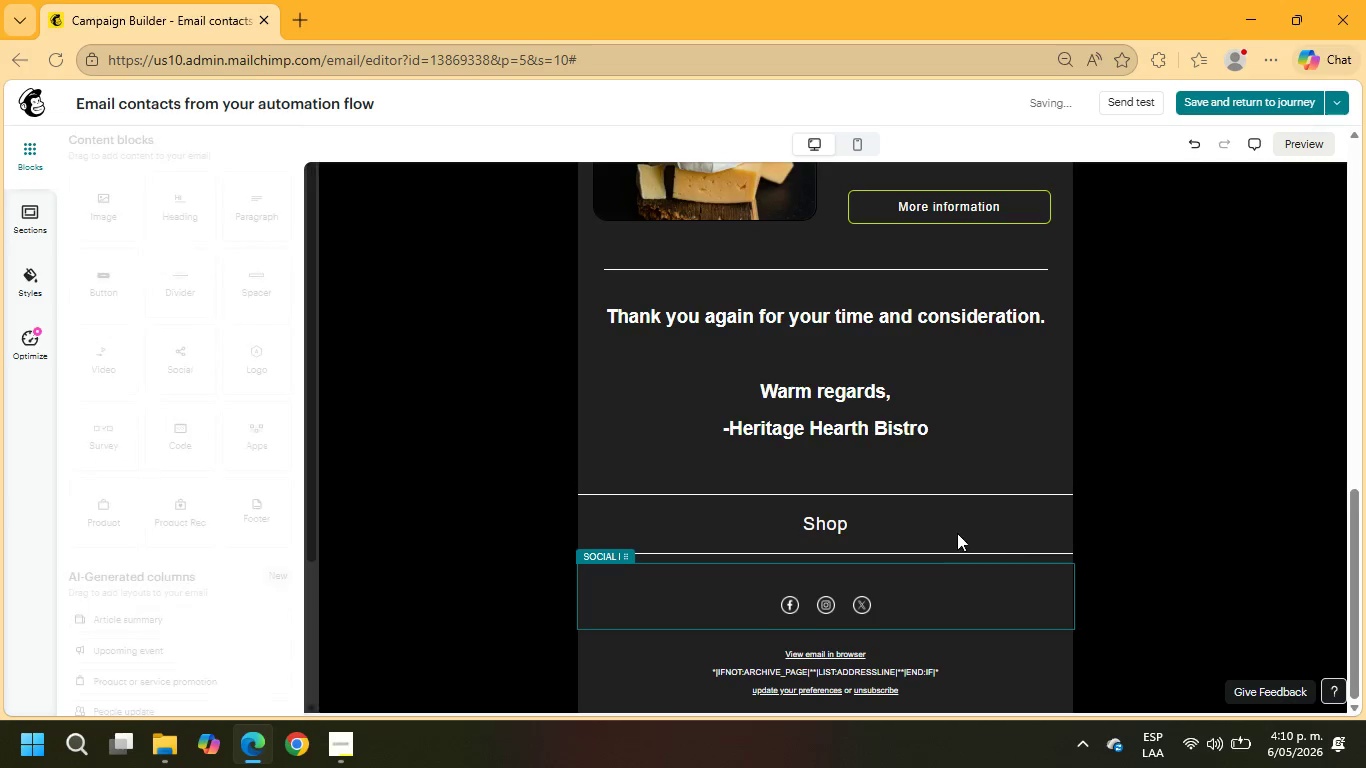 
left_click([872, 530])
 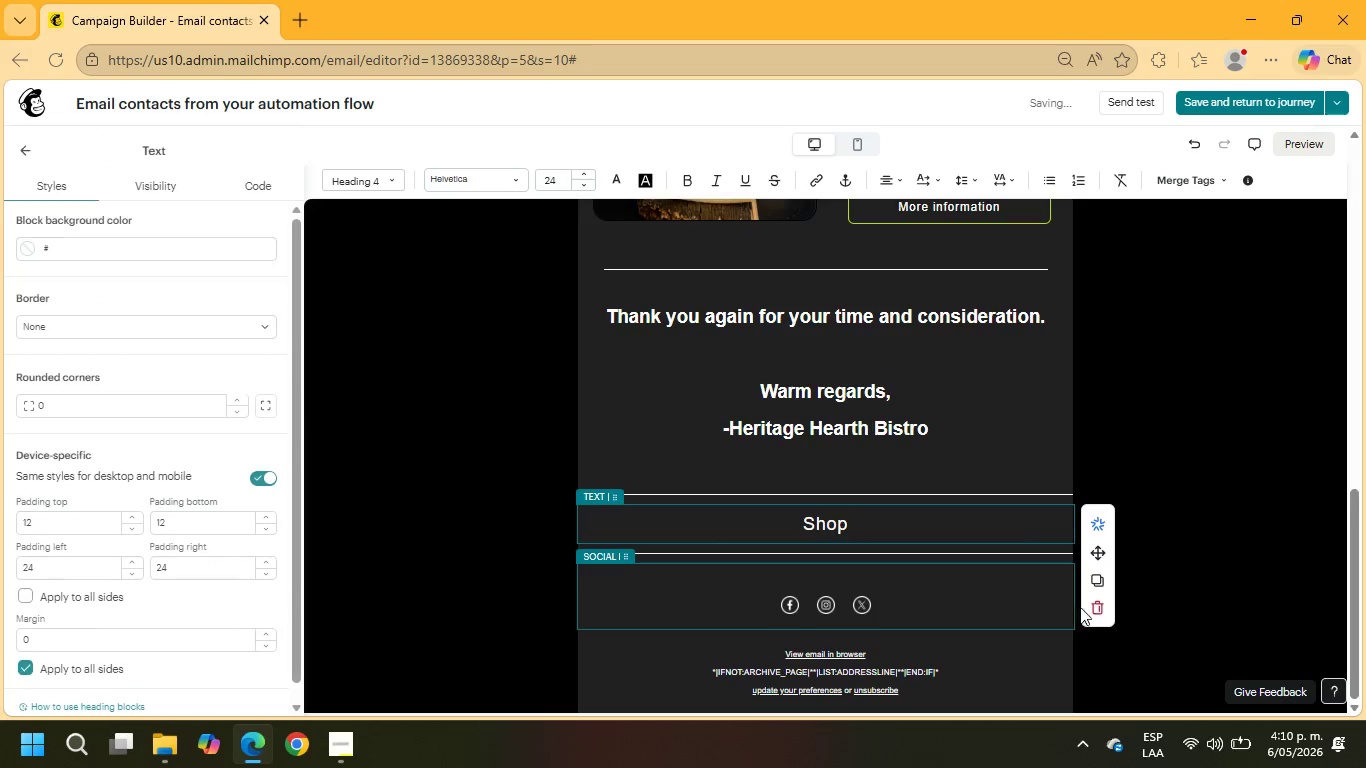 
left_click([1097, 610])
 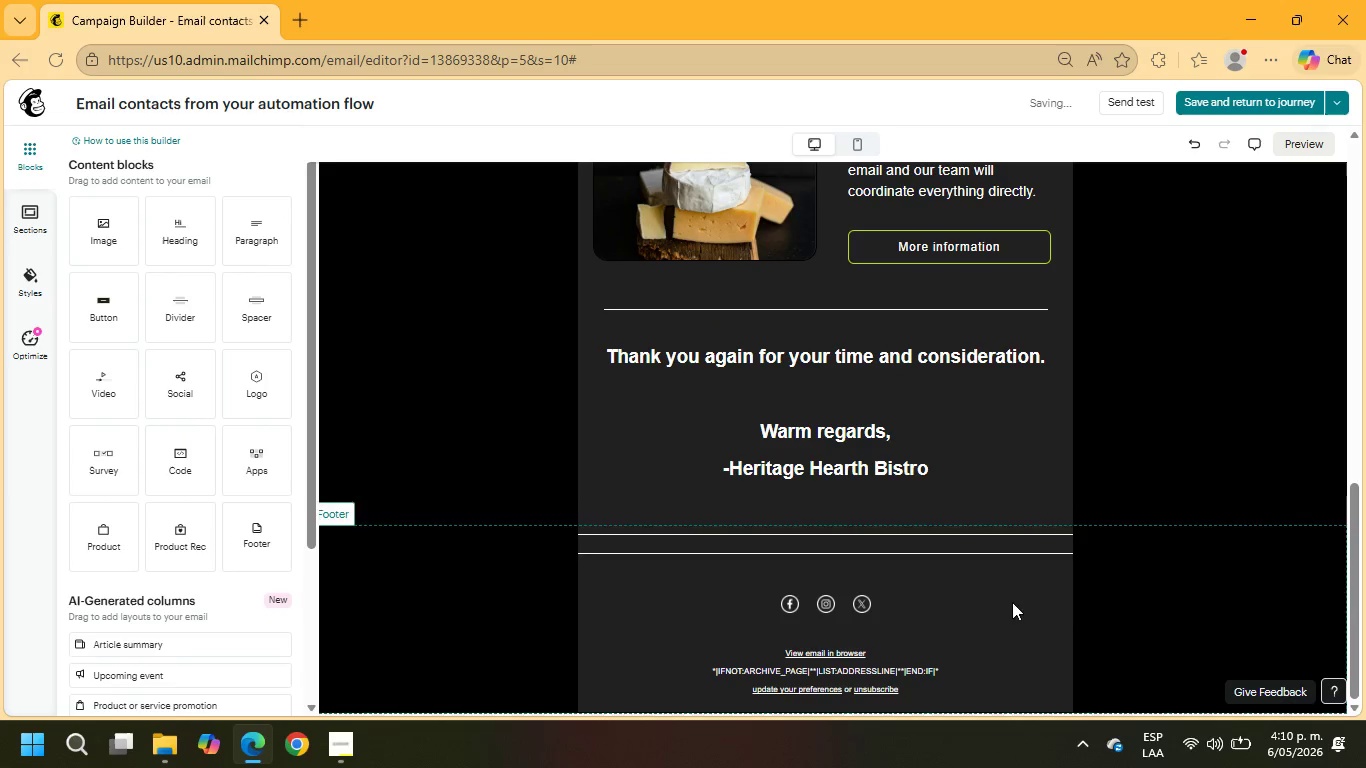 
left_click([895, 601])
 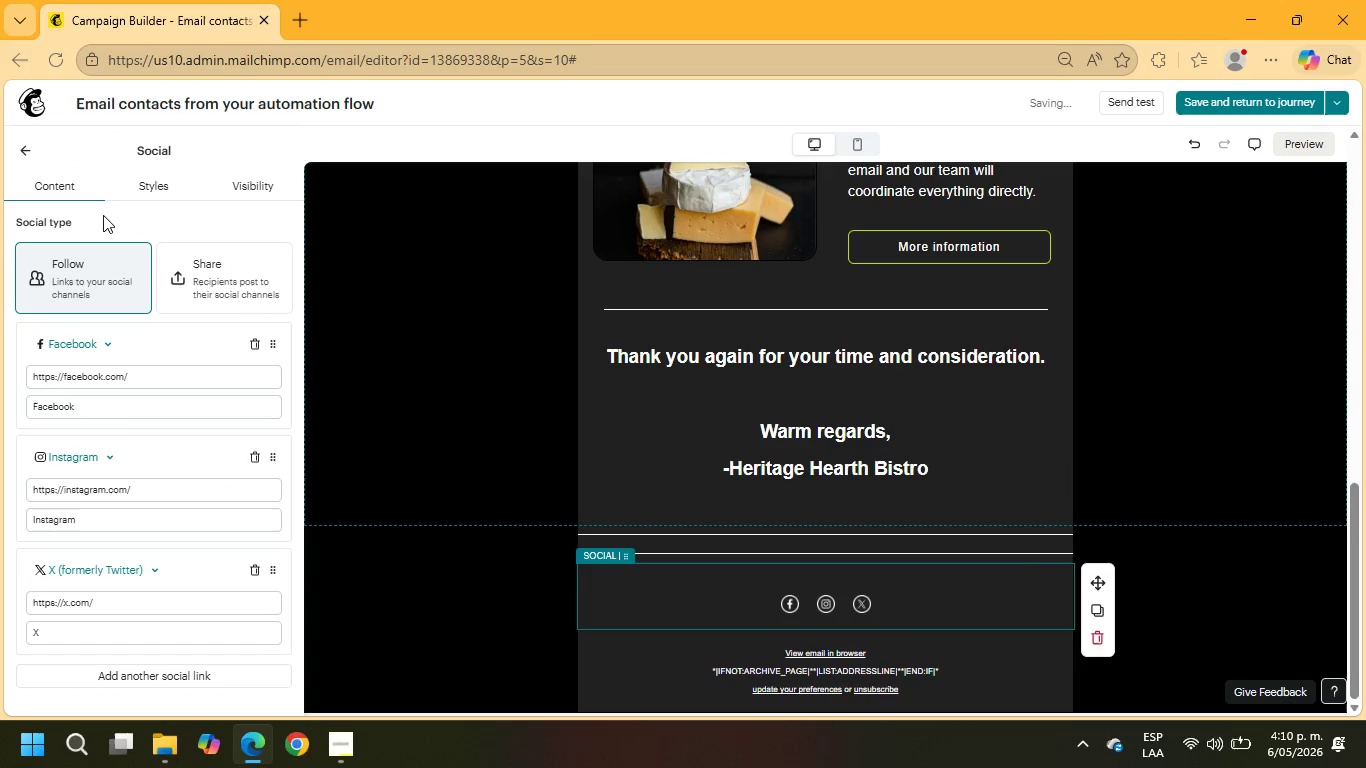 
left_click([144, 190])
 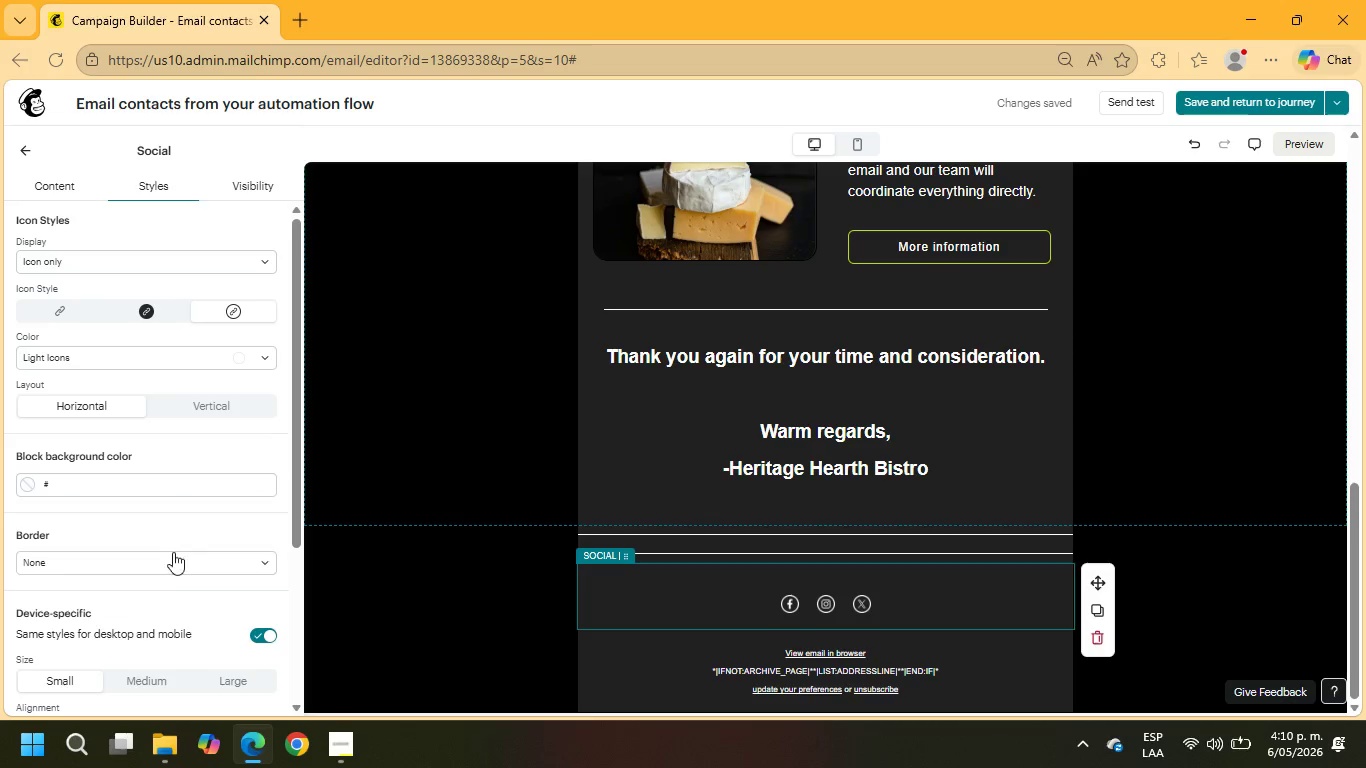 
left_click([152, 689])
 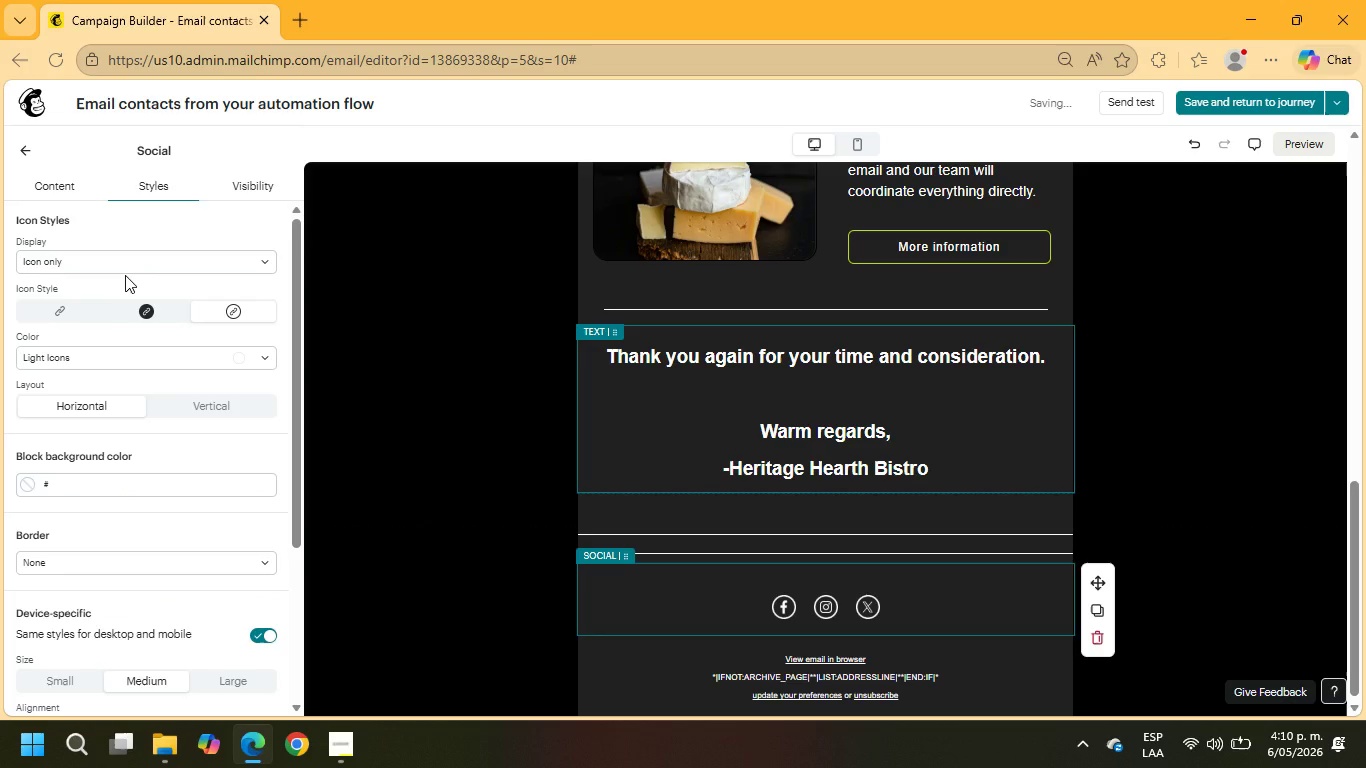 
left_click([48, 183])
 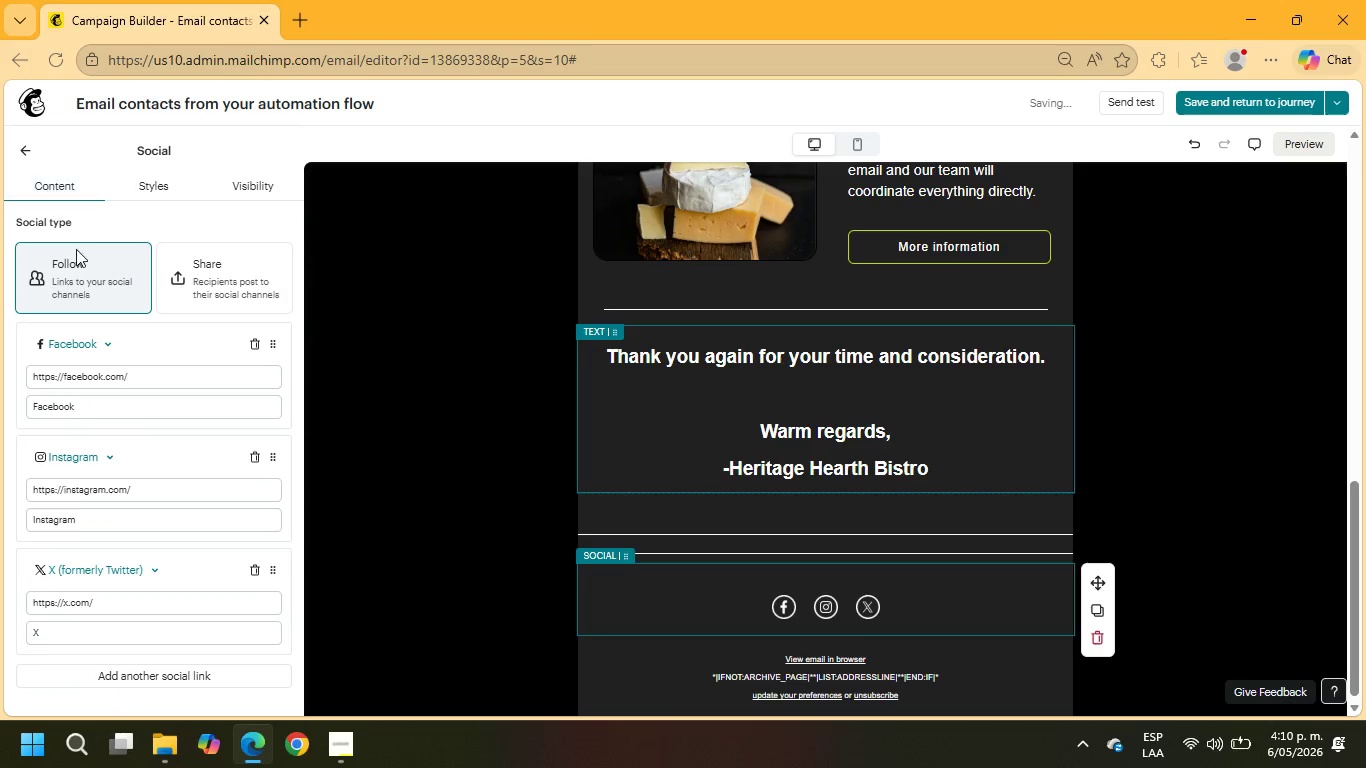 
scroll: coordinate [96, 418], scroll_direction: down, amount: 2.0
 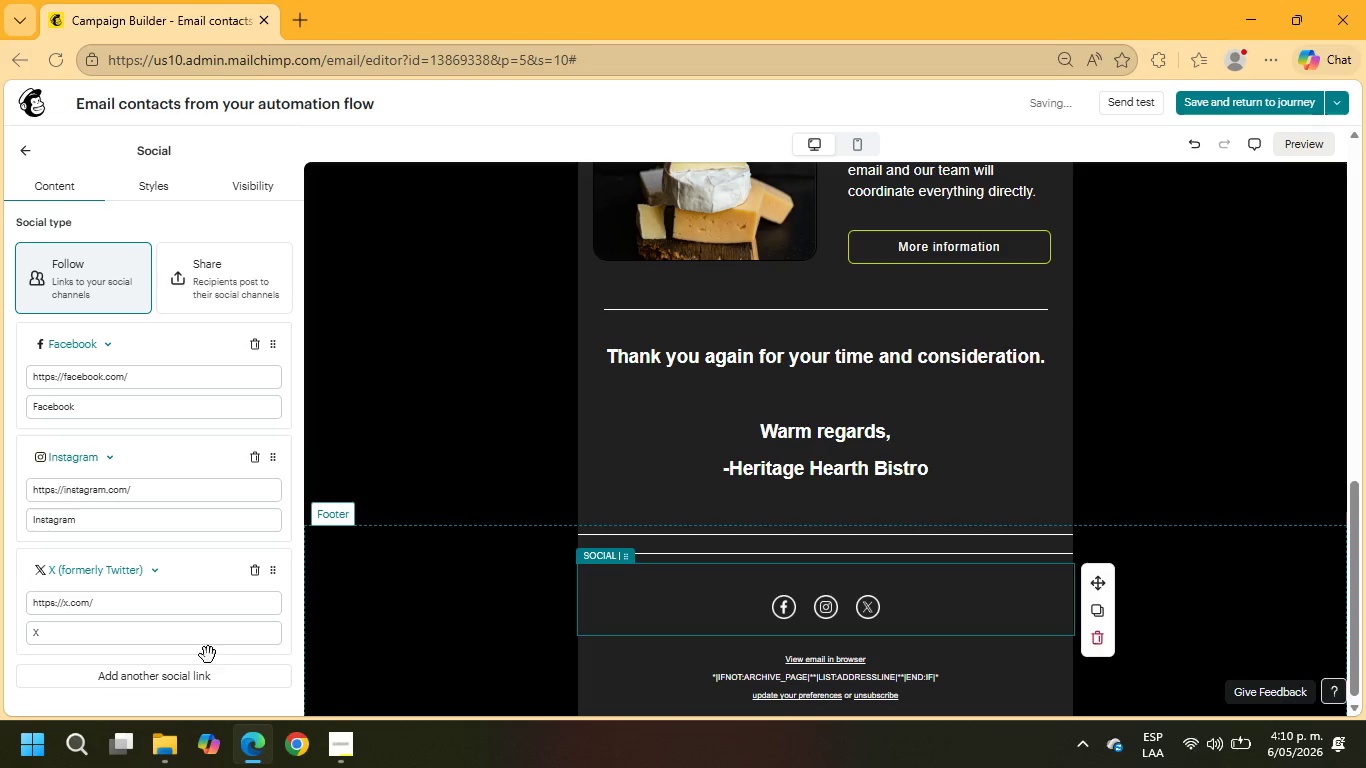 
left_click([203, 672])
 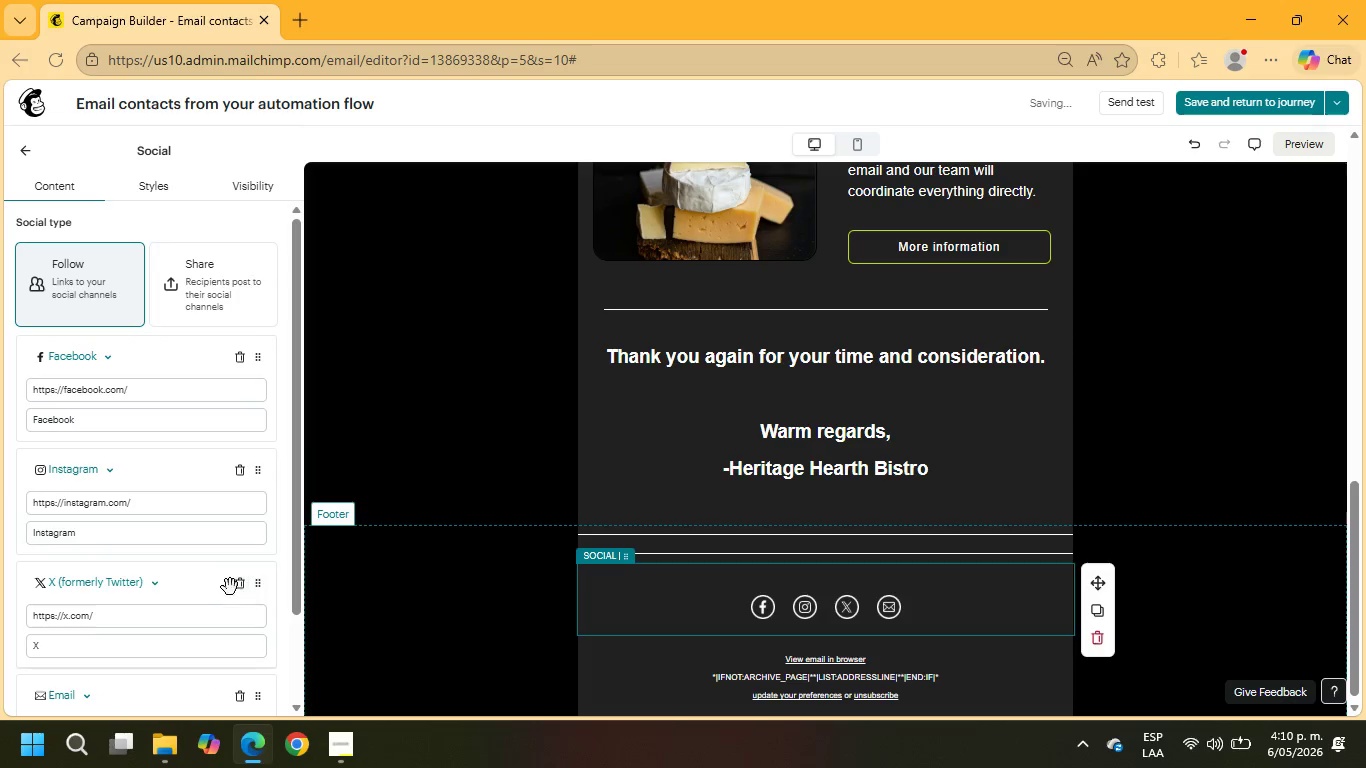 
left_click([235, 586])
 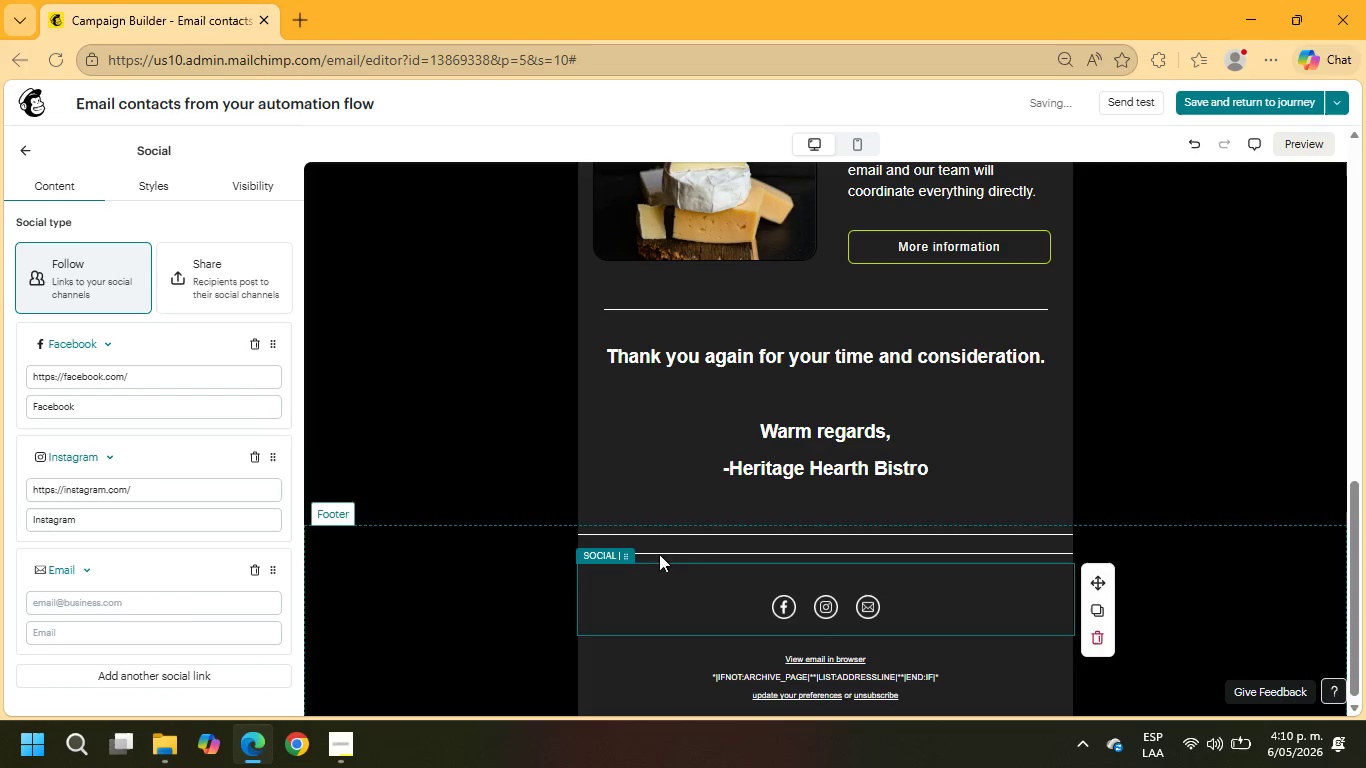 
scroll: coordinate [1155, 298], scroll_direction: up, amount: 13.0
 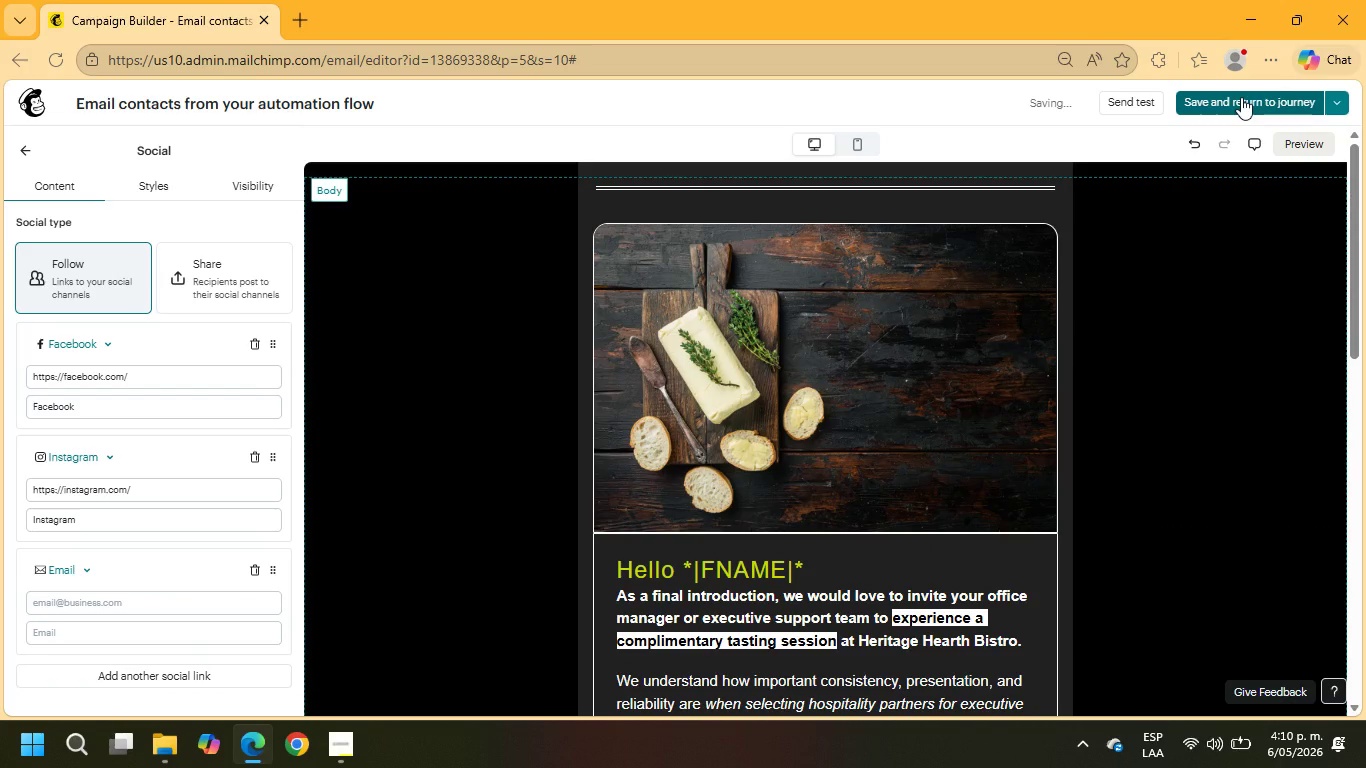 
left_click([1241, 97])